 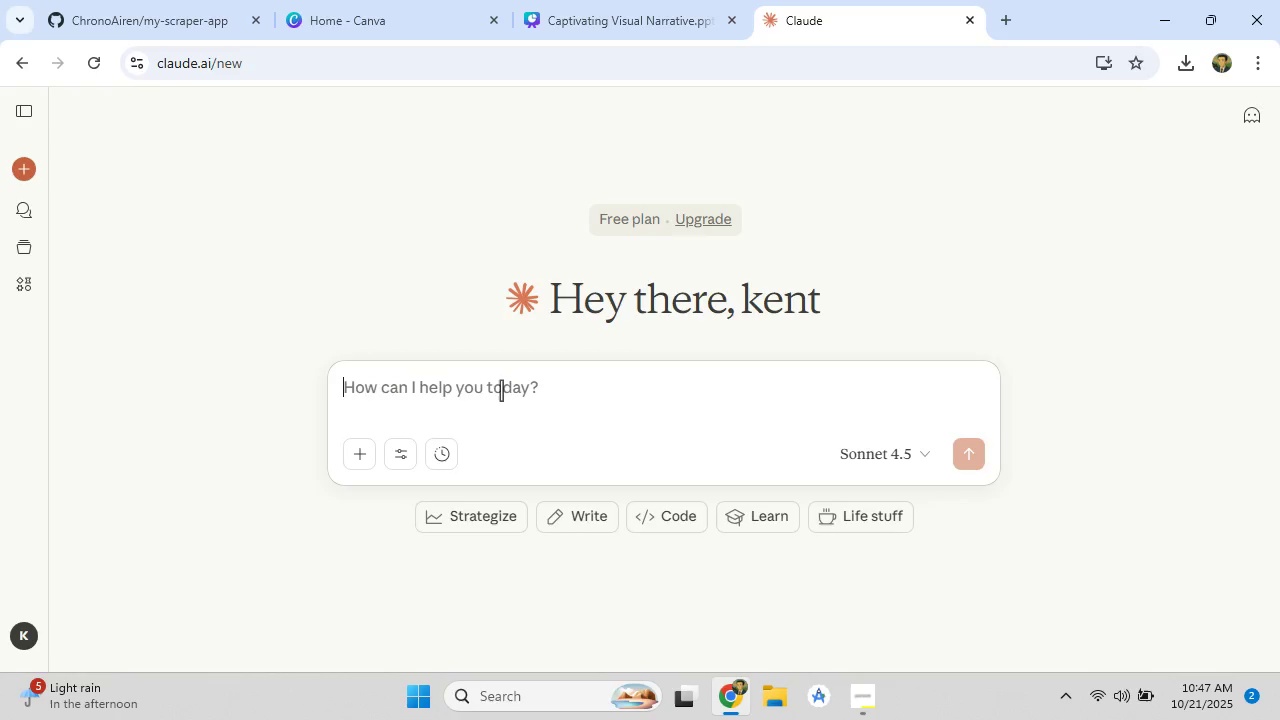 
key(Control+V)
 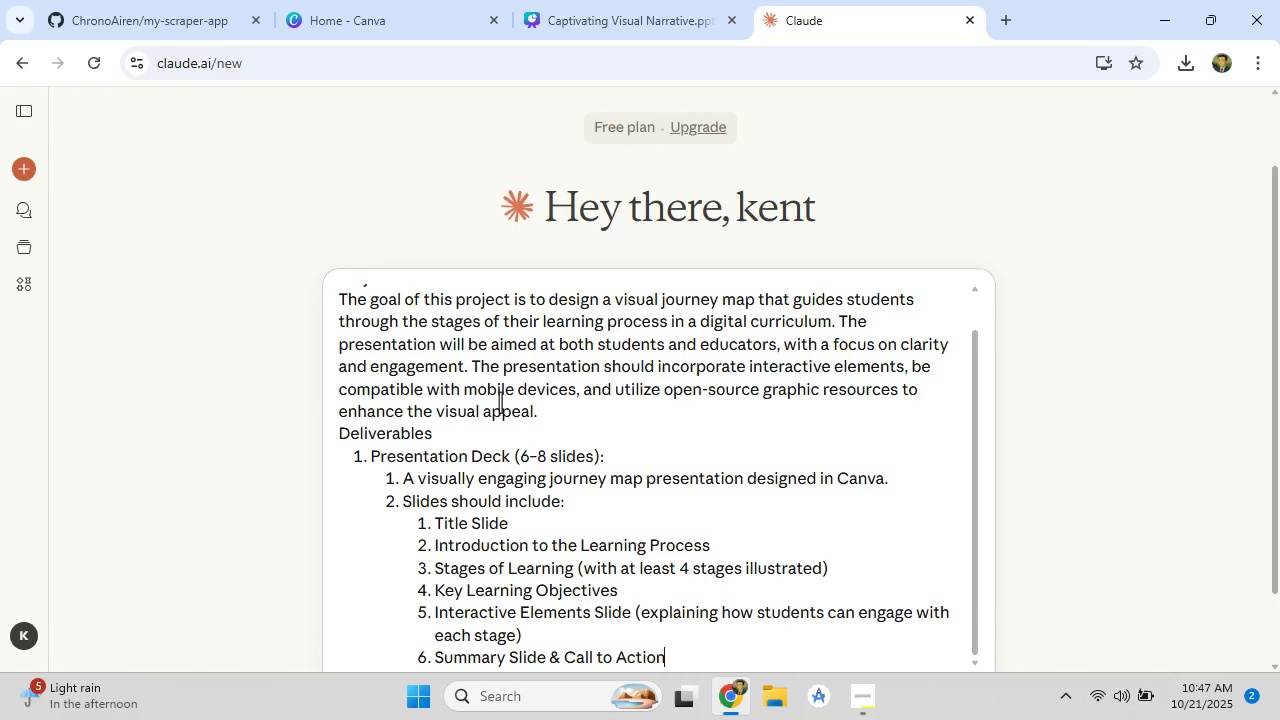 
scroll: coordinate [419, 434], scroll_direction: down, amount: 12.0
 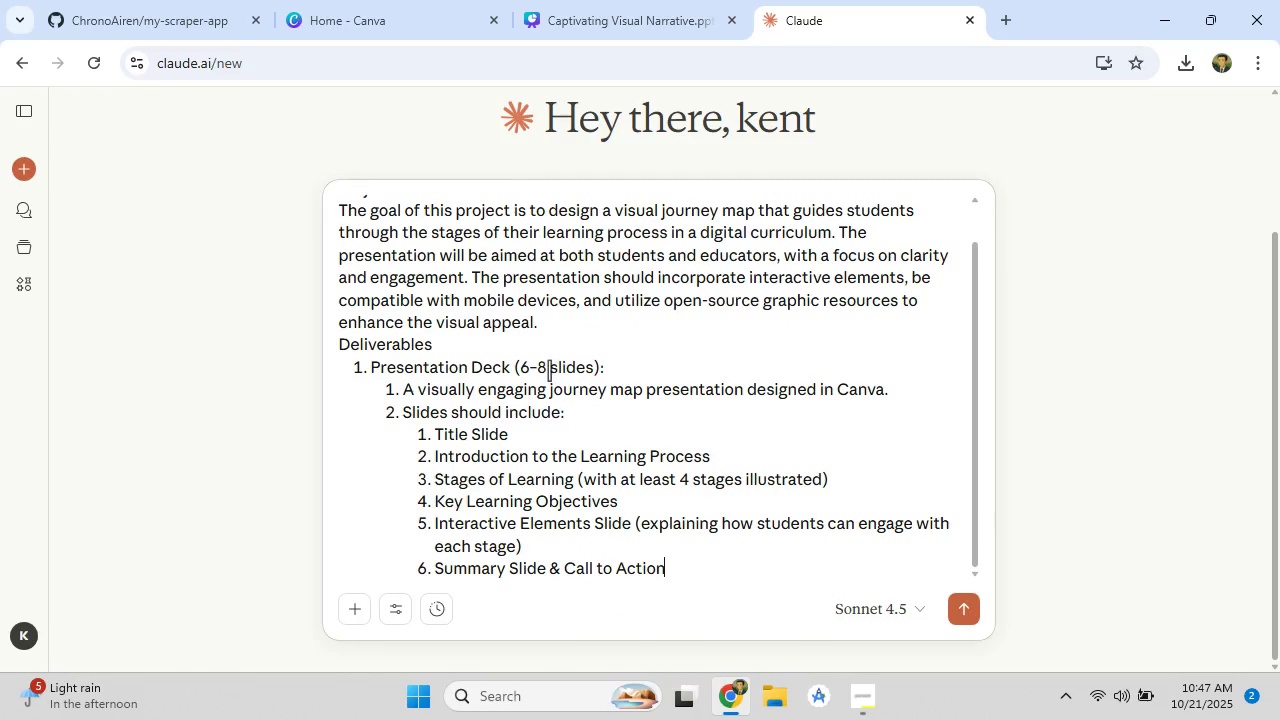 
left_click([549, 367])
 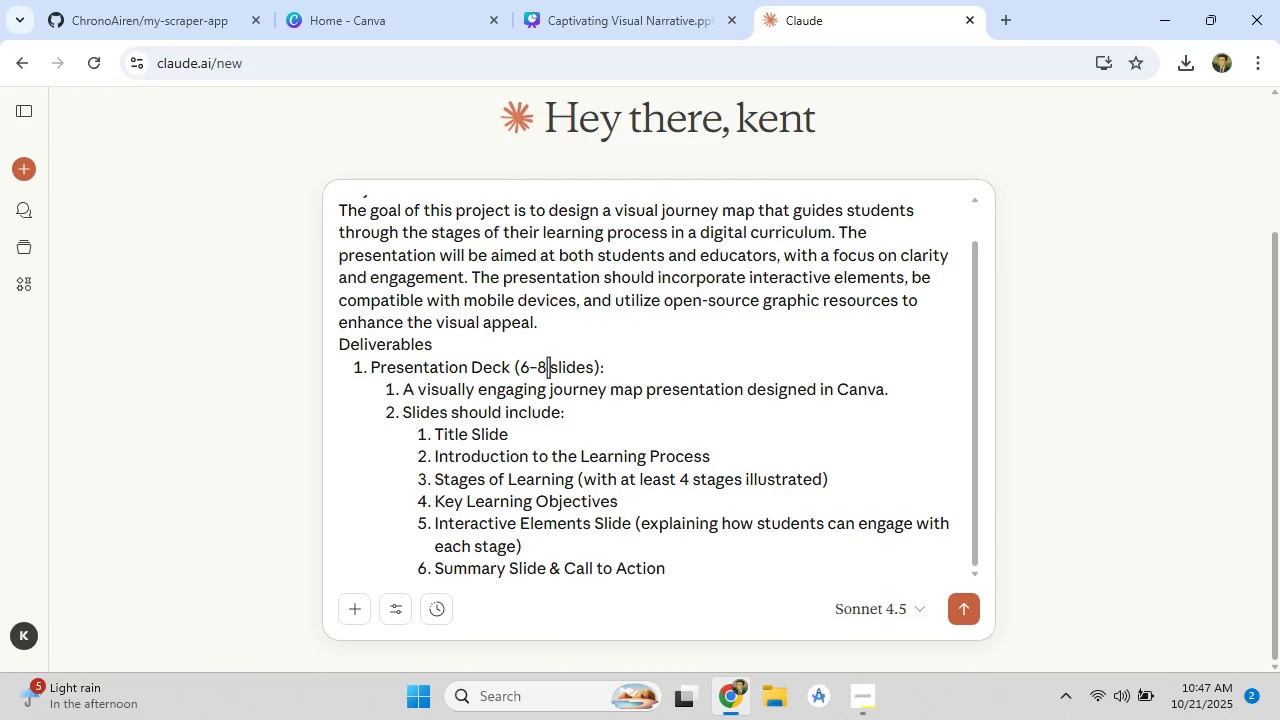 
key(Backspace)
 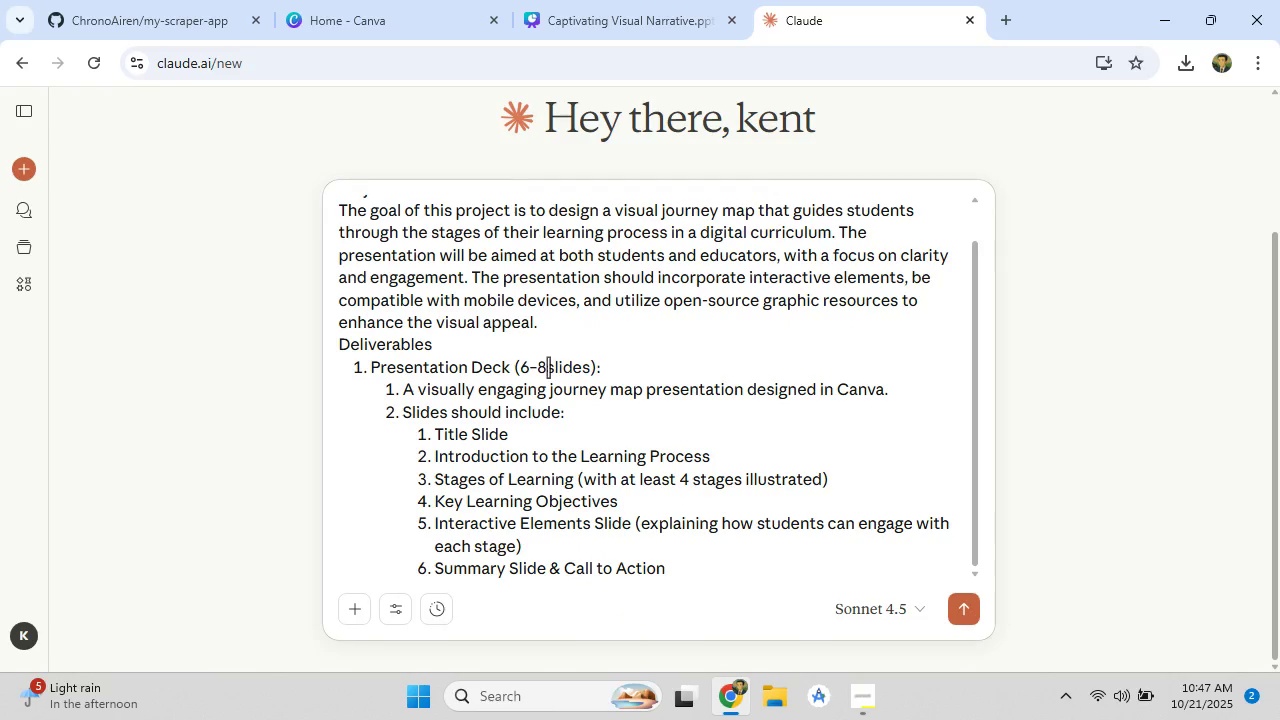 
key(Backspace)
 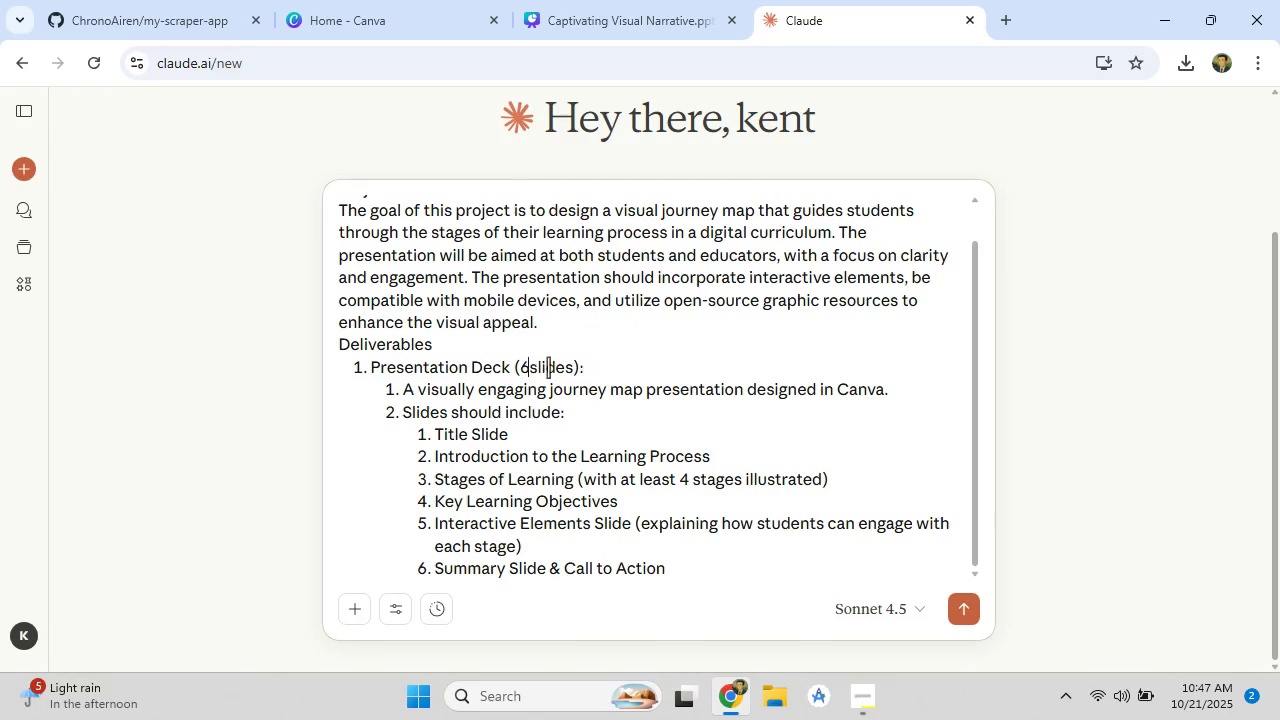 
key(Backspace)
 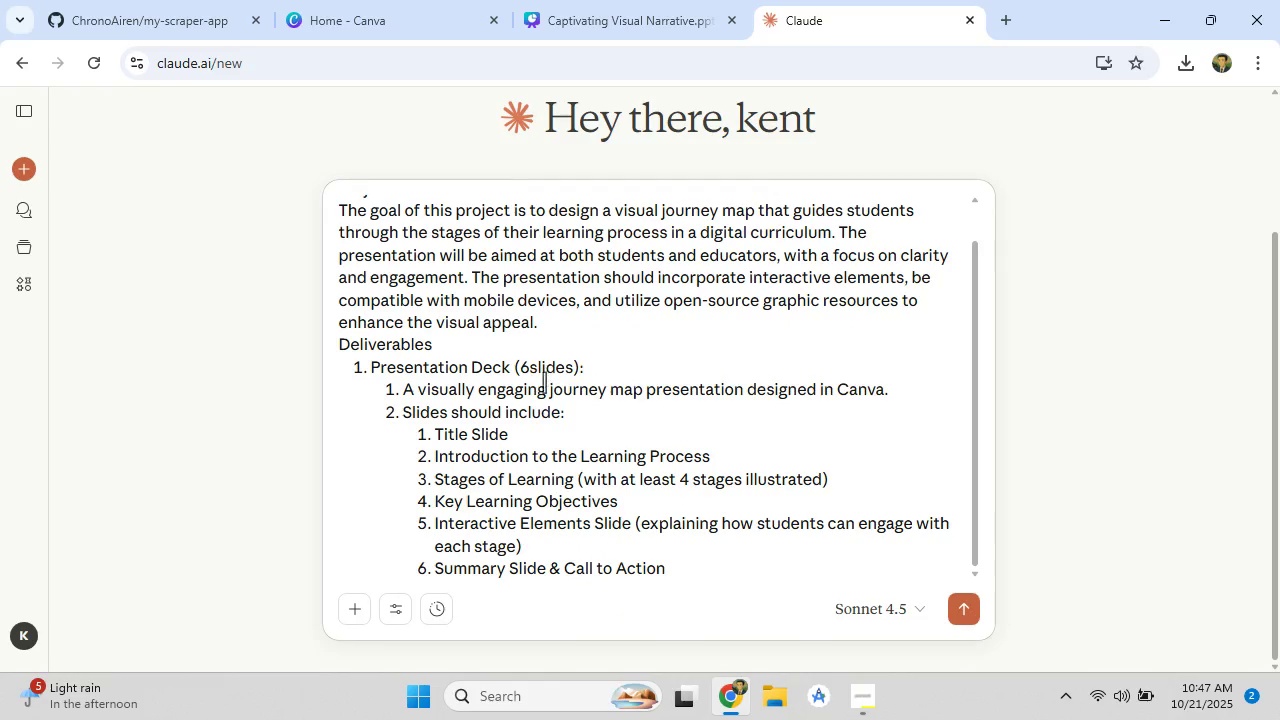 
scroll: coordinate [579, 508], scroll_direction: down, amount: 10.0
 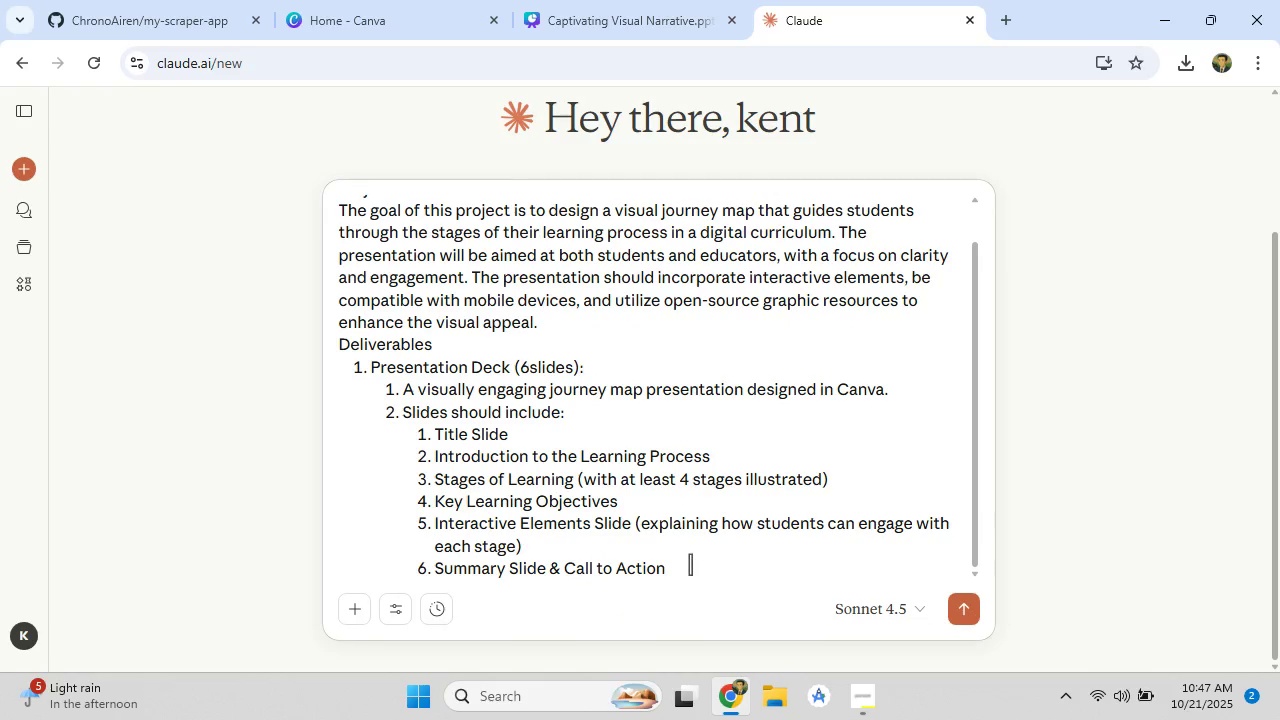 
left_click([690, 564])
 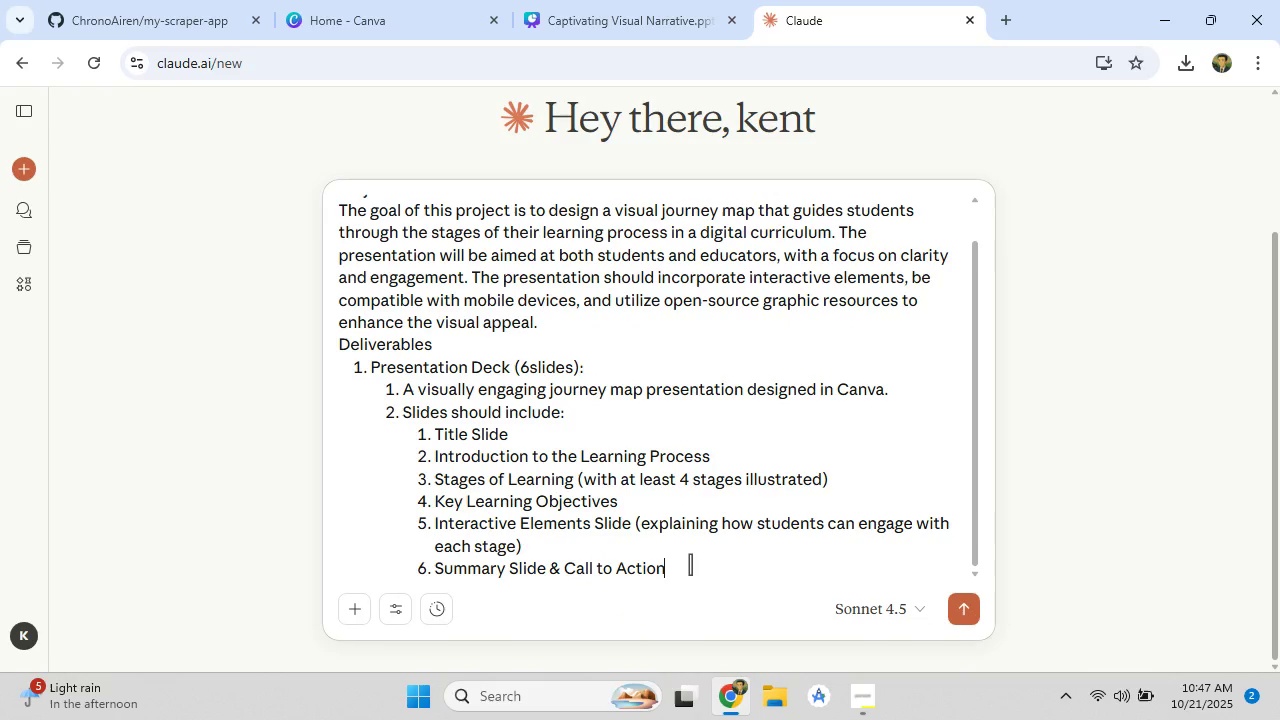 
scroll: coordinate [690, 564], scroll_direction: down, amount: 8.0
 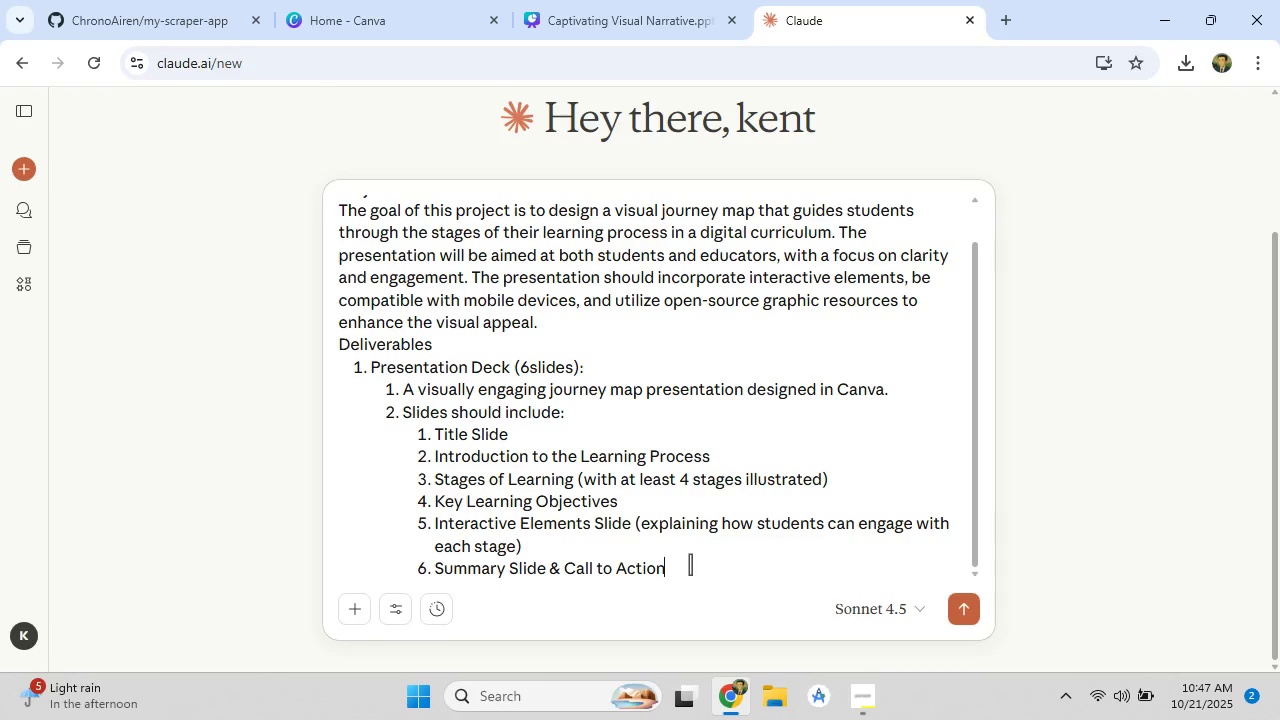 
scroll: coordinate [690, 564], scroll_direction: up, amount: 4.0
 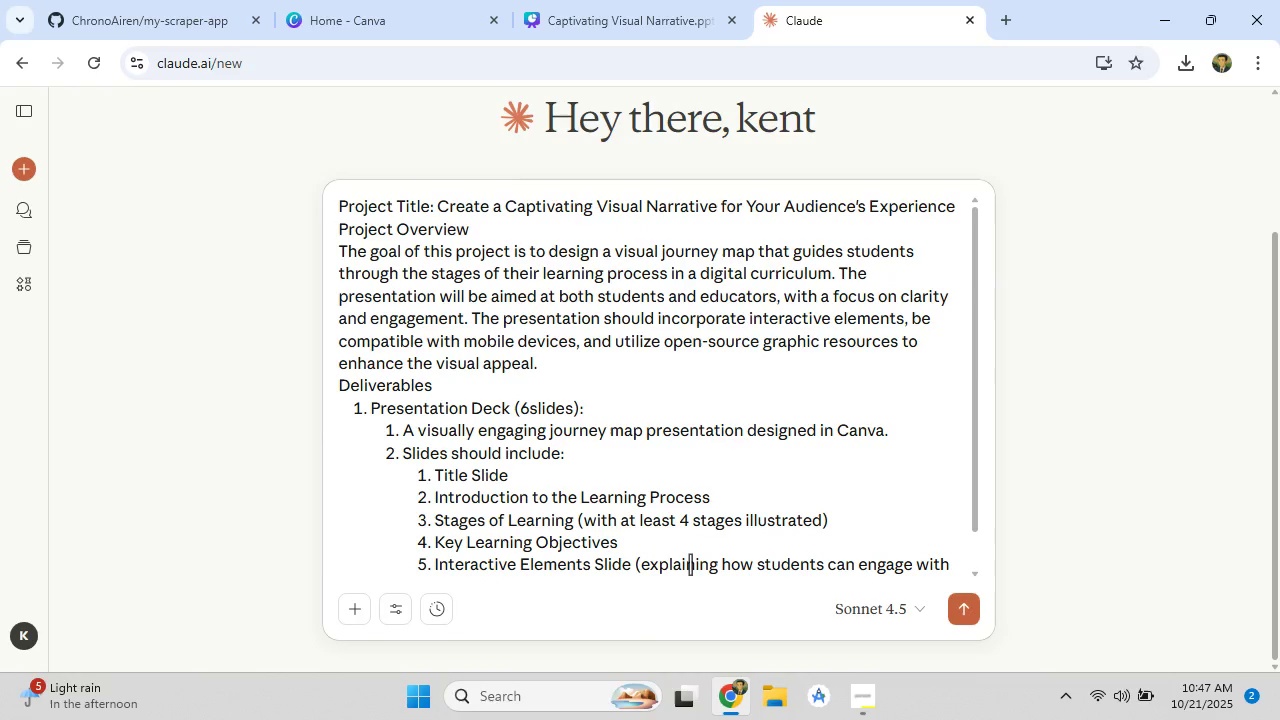 
scroll: coordinate [690, 564], scroll_direction: down, amount: 5.0
 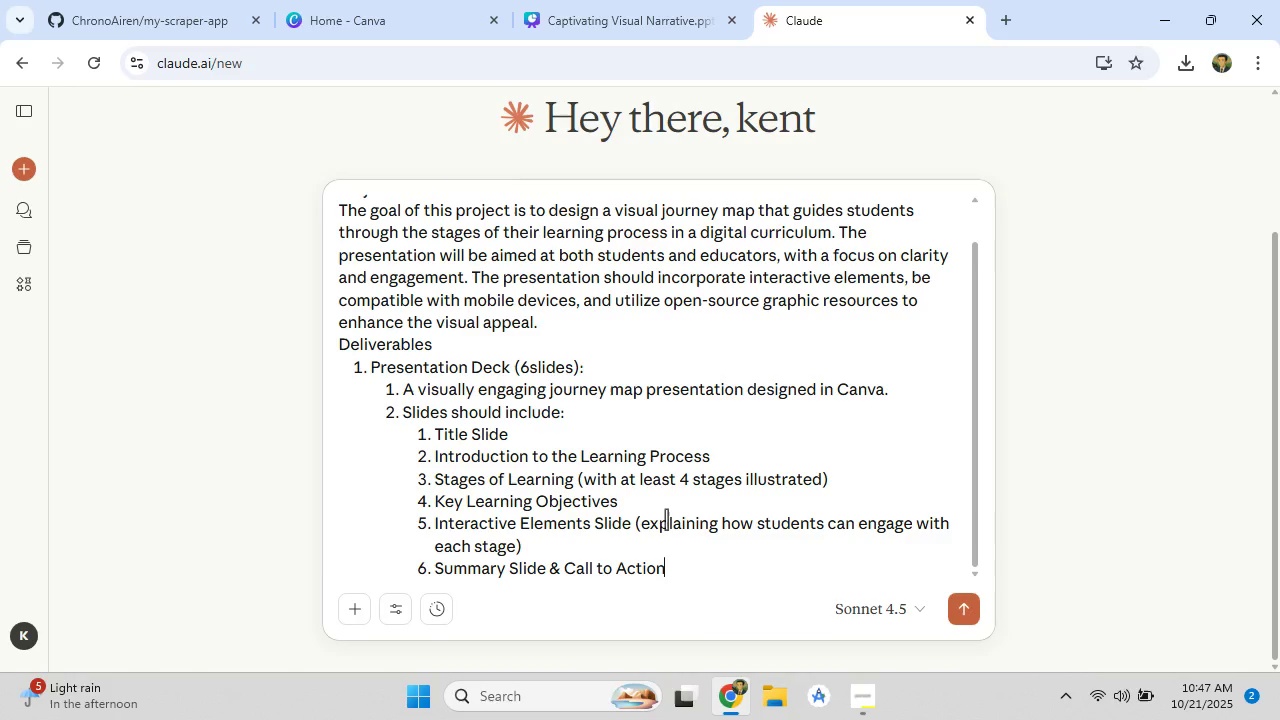 
scroll: coordinate [505, 297], scroll_direction: up, amount: 4.0
 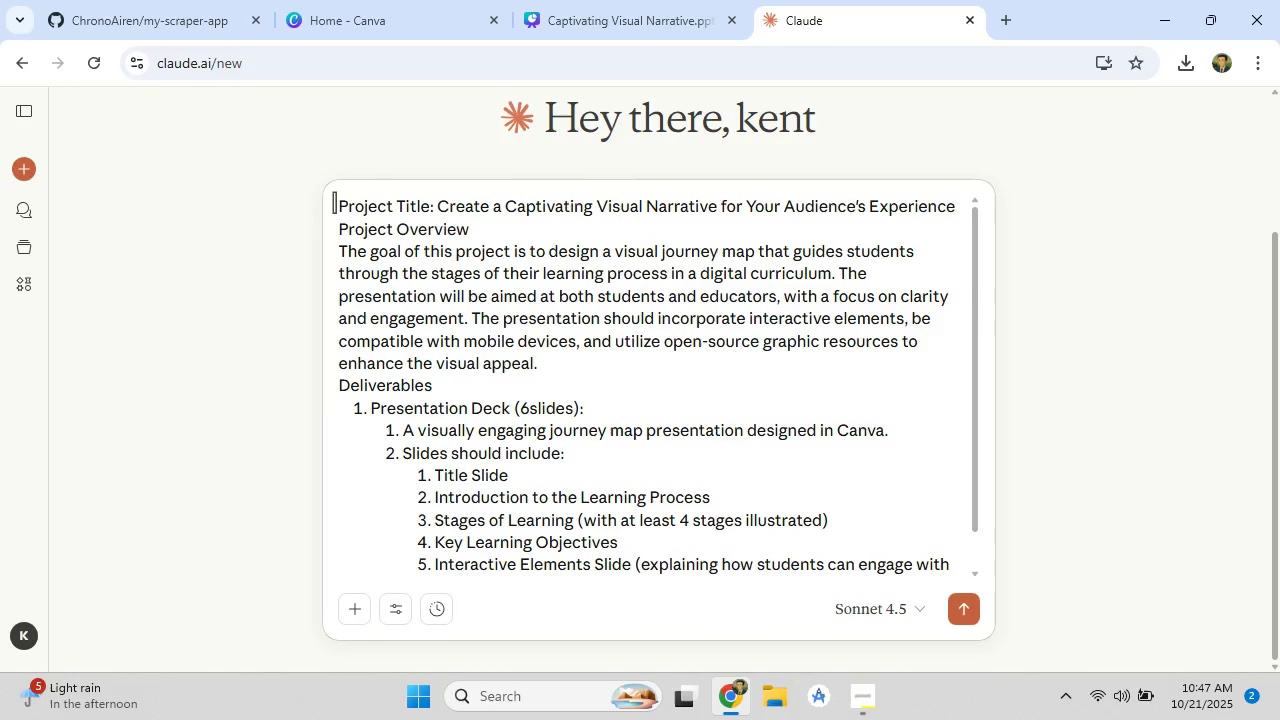 
left_click([334, 202])
 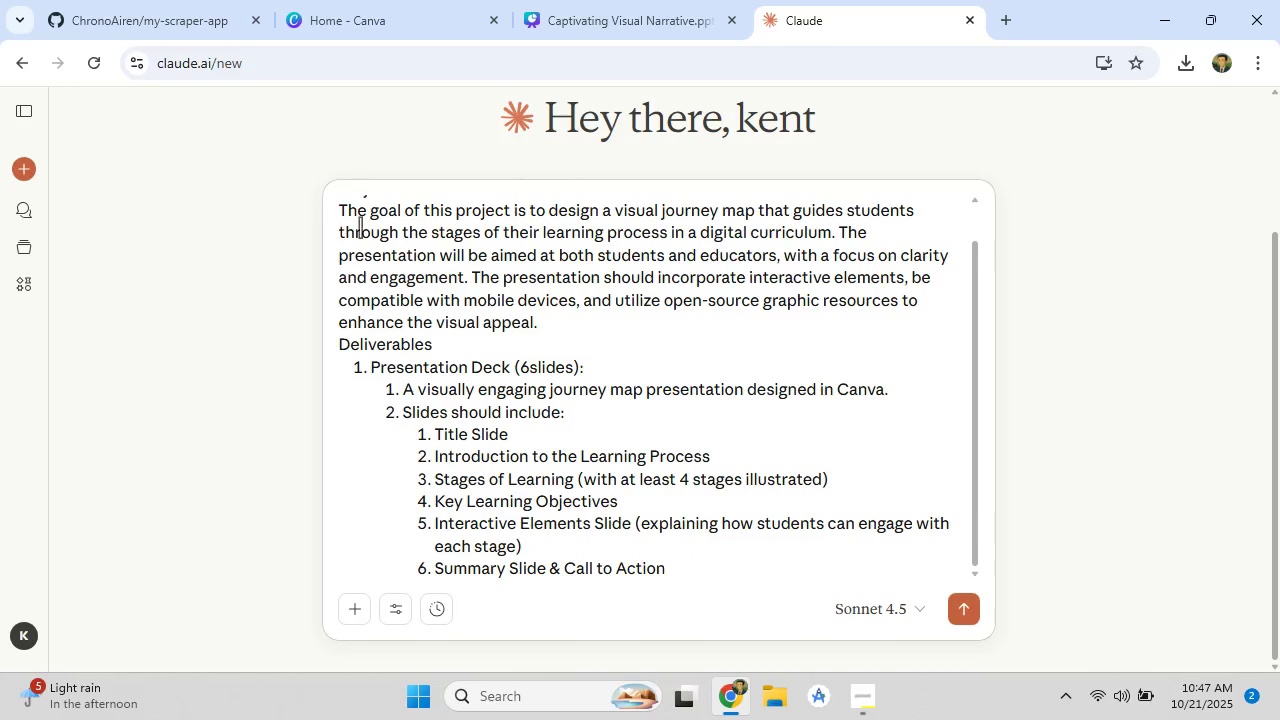 
scroll: coordinate [402, 406], scroll_direction: down, amount: 4.0
 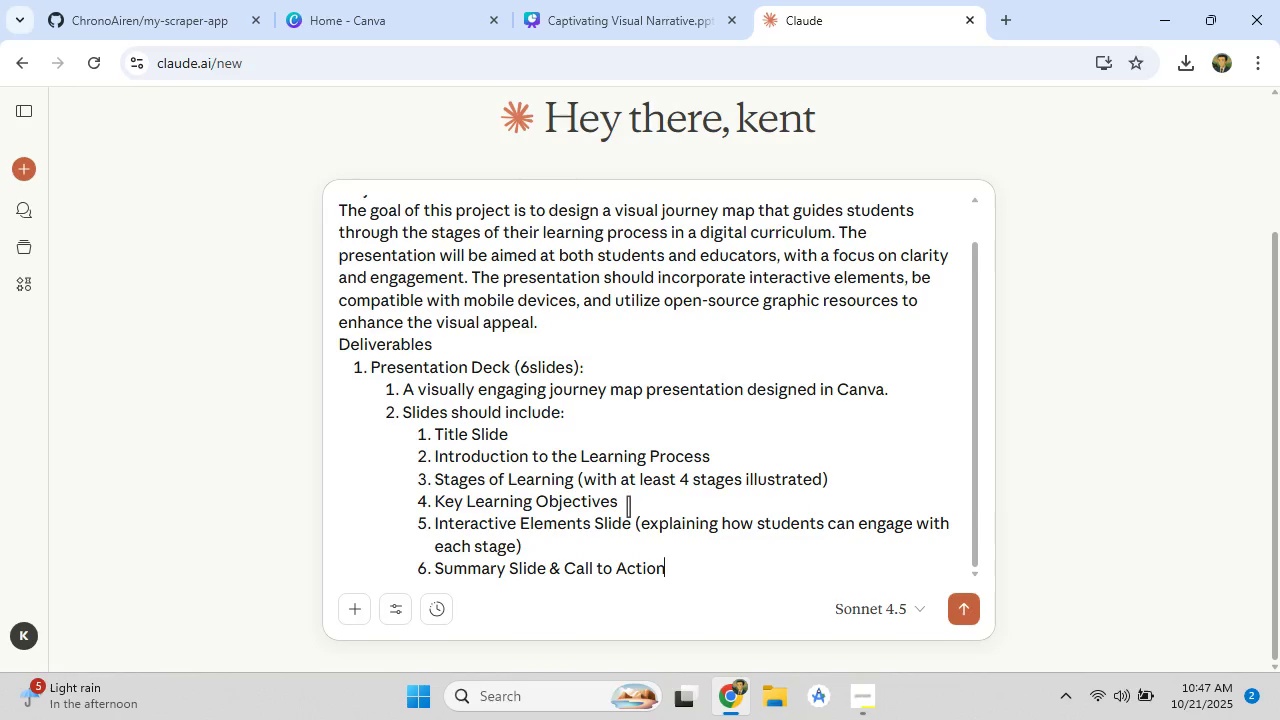 
key(Space)
 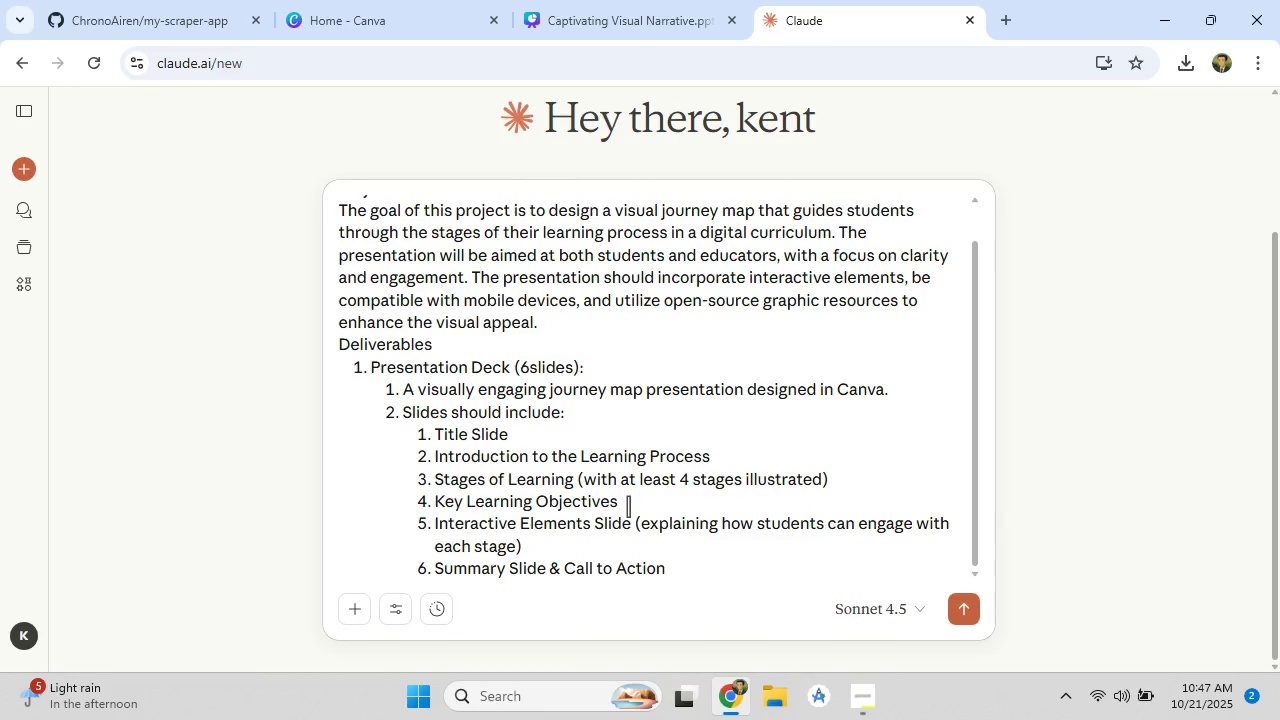 
key(Shift+Enter)
 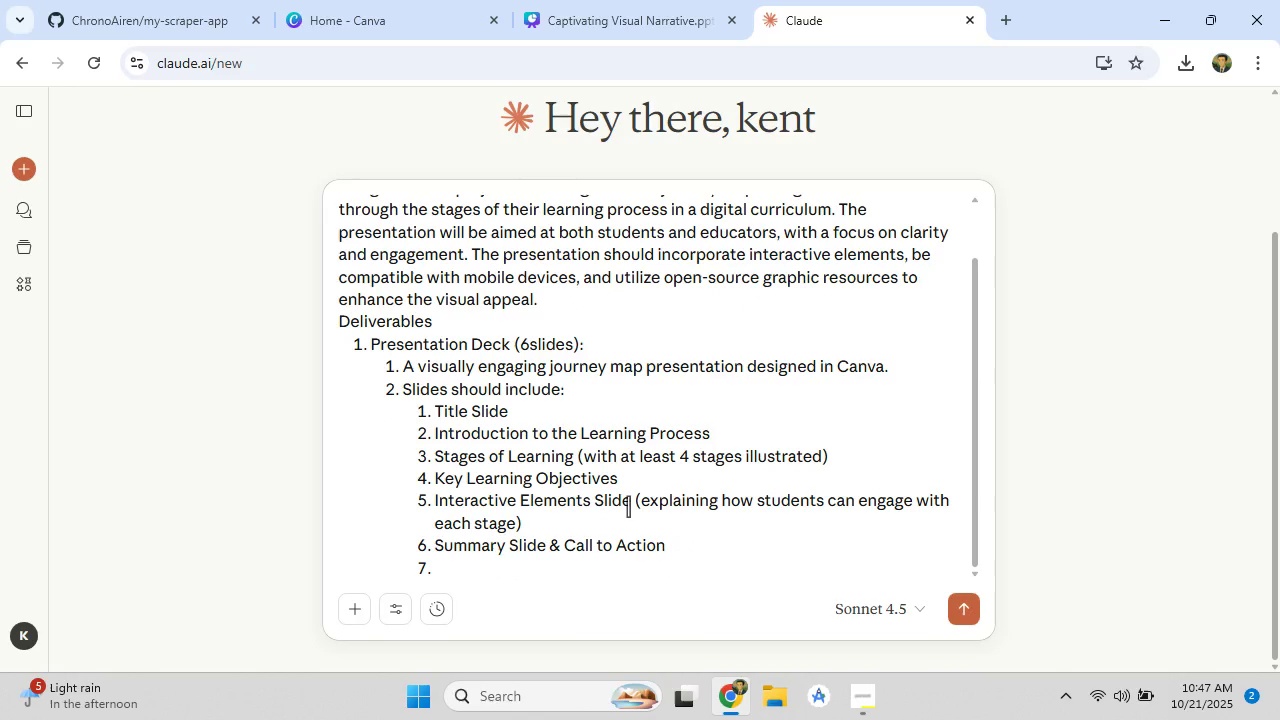 
key(Backspace)
 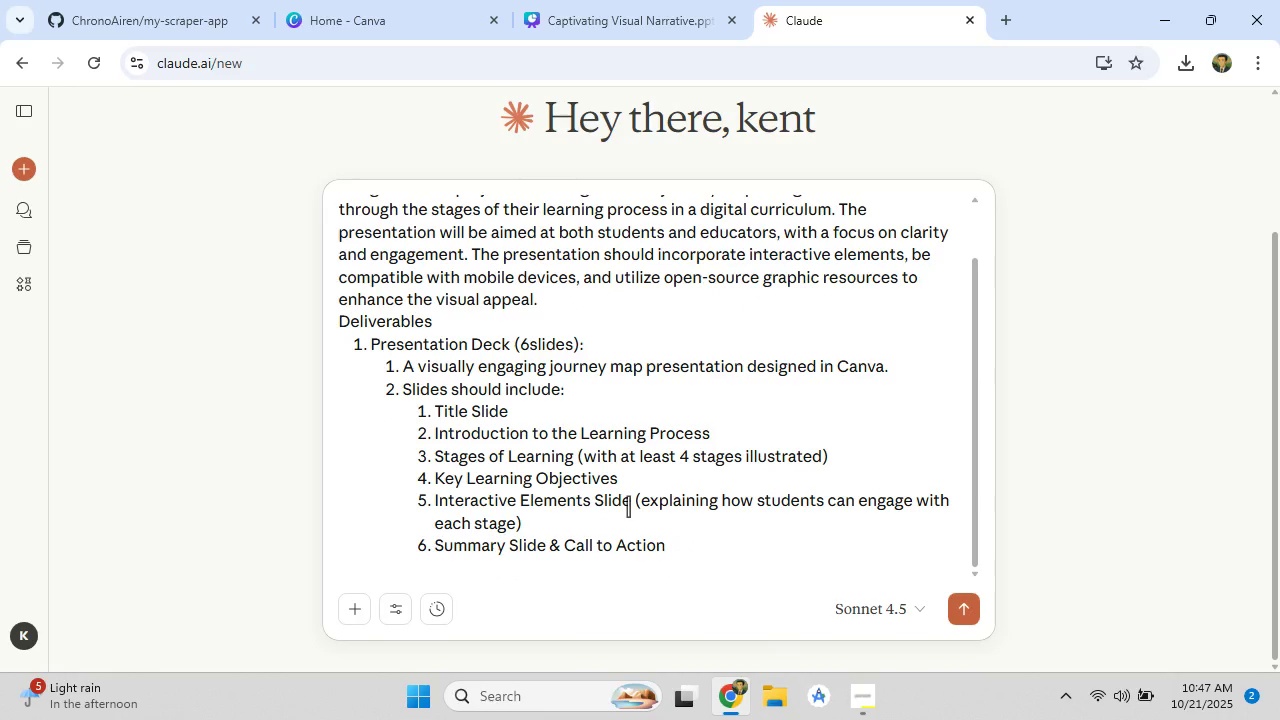 
key(Shift+Enter)
 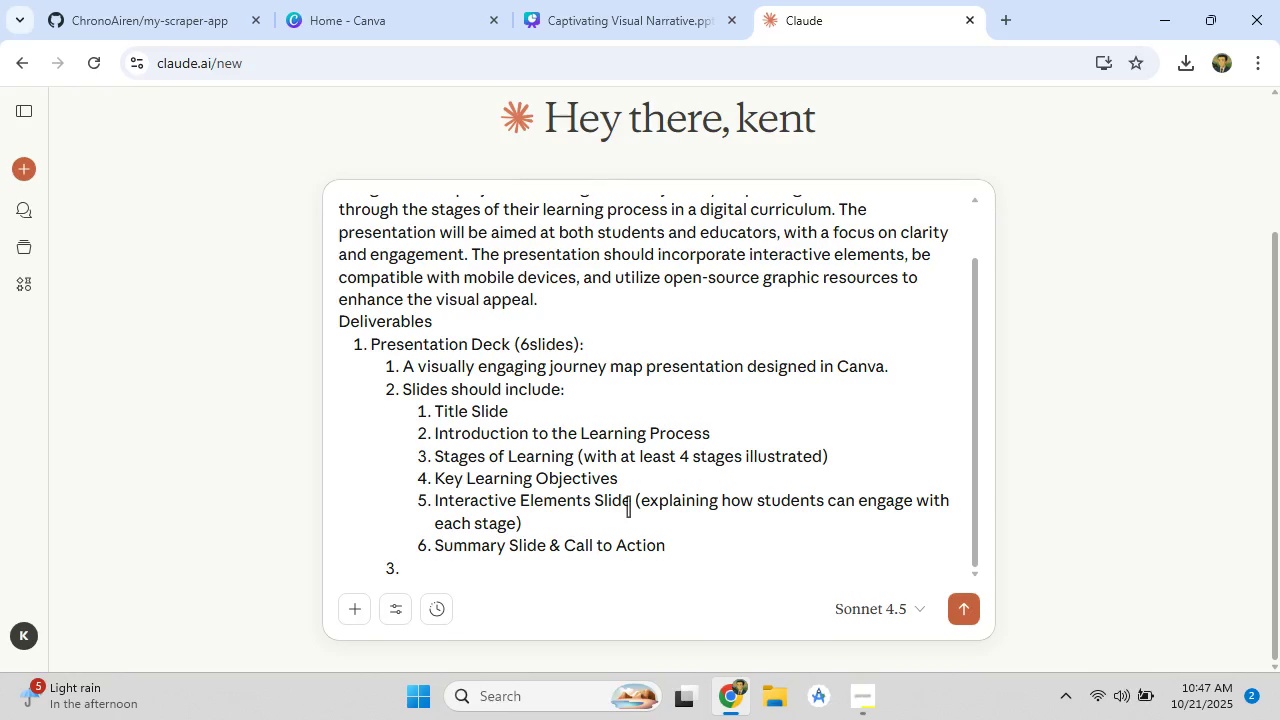 
key(Backspace)
 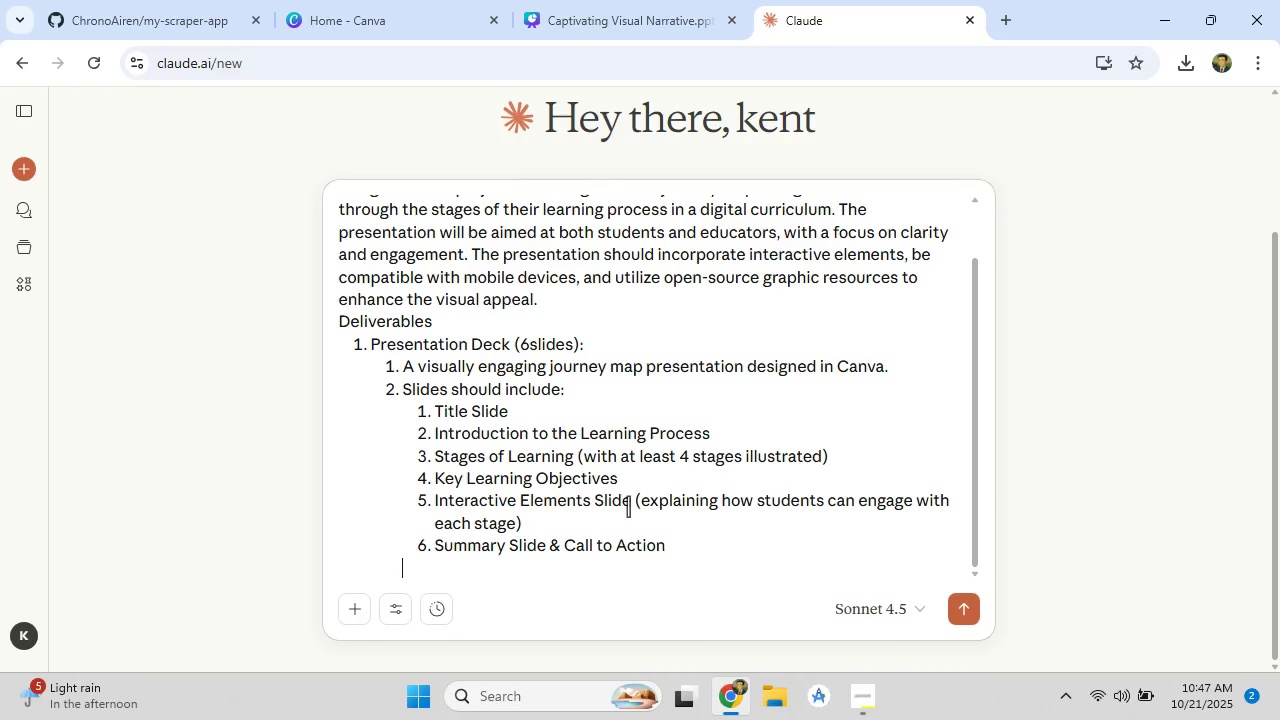 
key(Shift+Enter)
 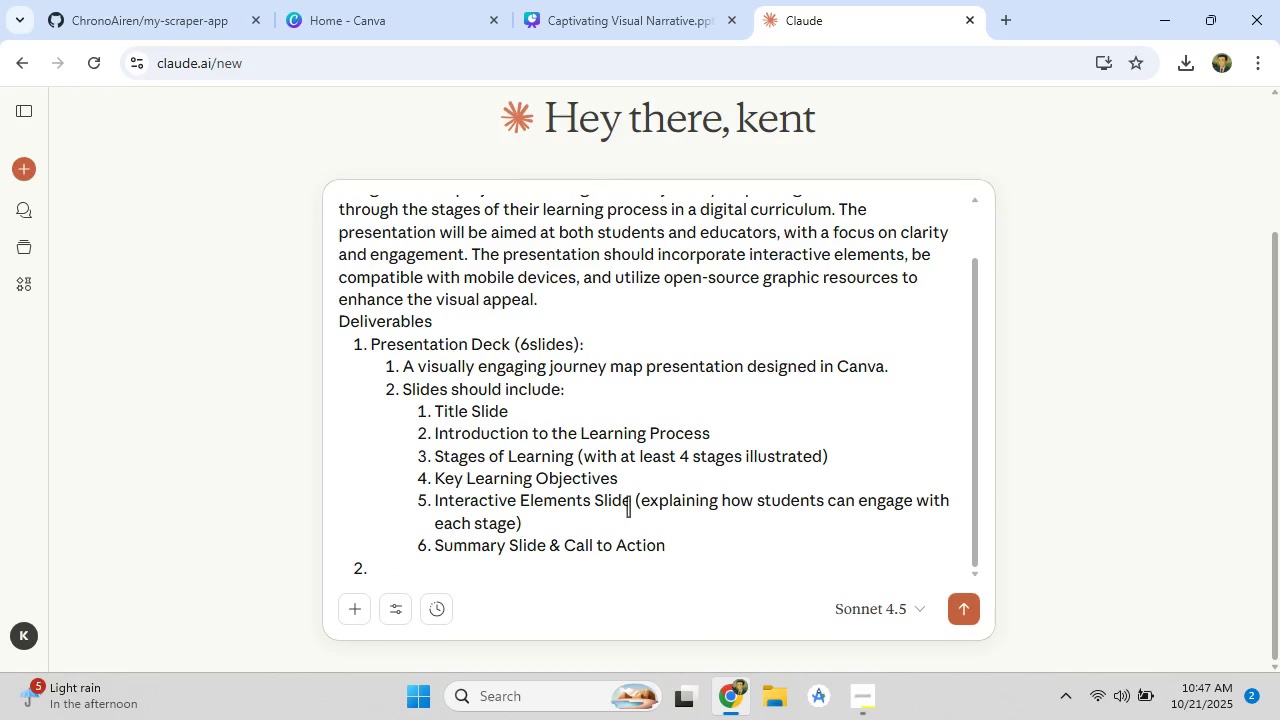 
key(Backspace)
 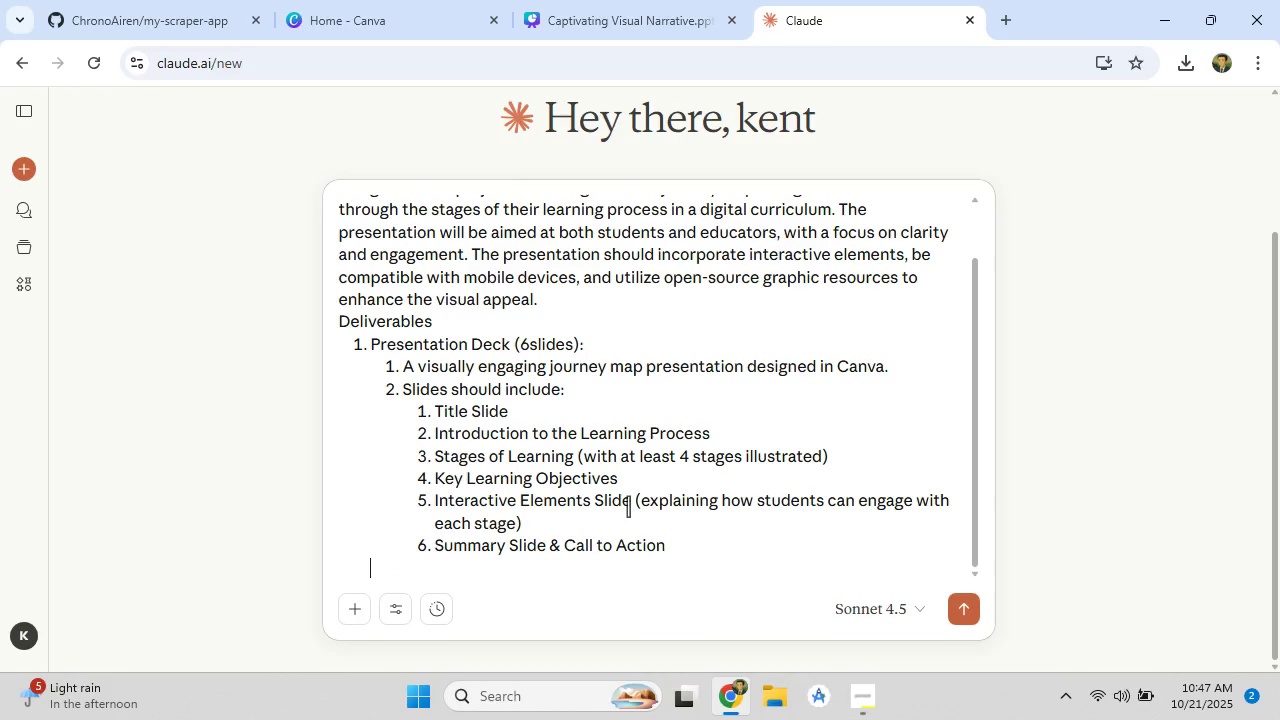 
key(Shift+Enter)
 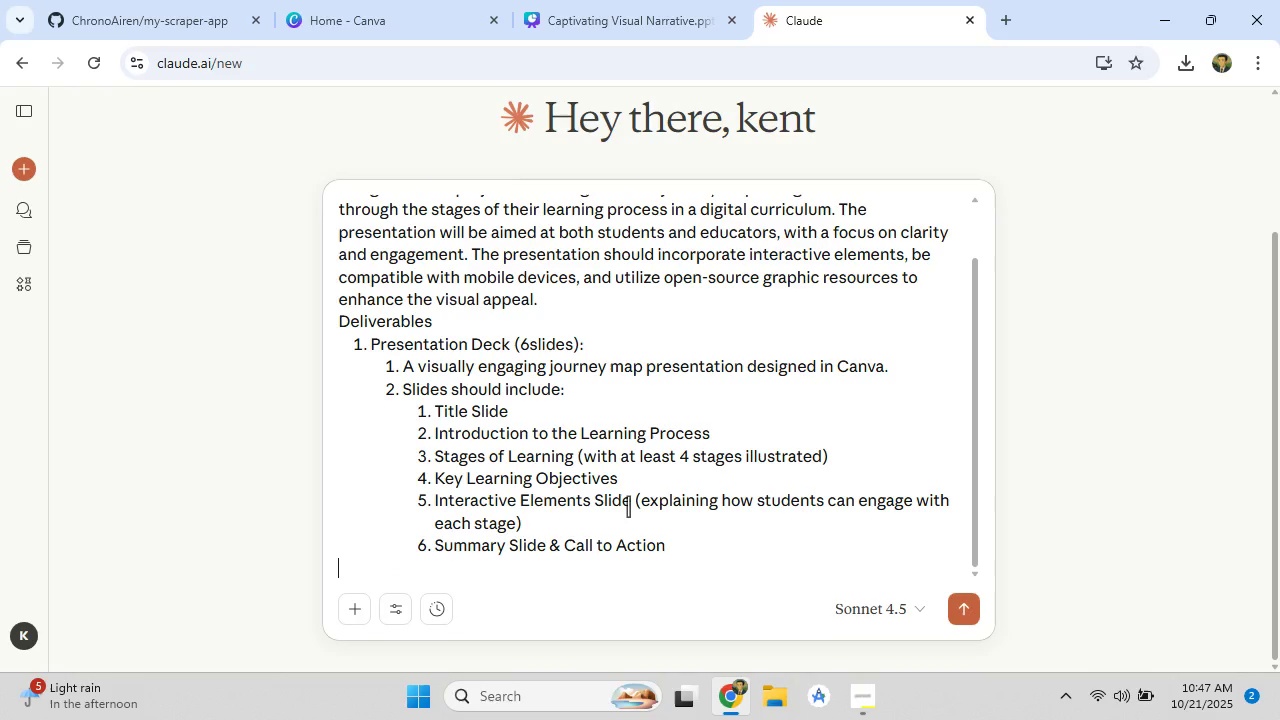 
type(//understand first anfd)
key(Backspace)
key(Backspace)
type(d e)
key(Backspace)
type(wait for mtt)
key(Backspace)
key(Backspace)
type(y )
 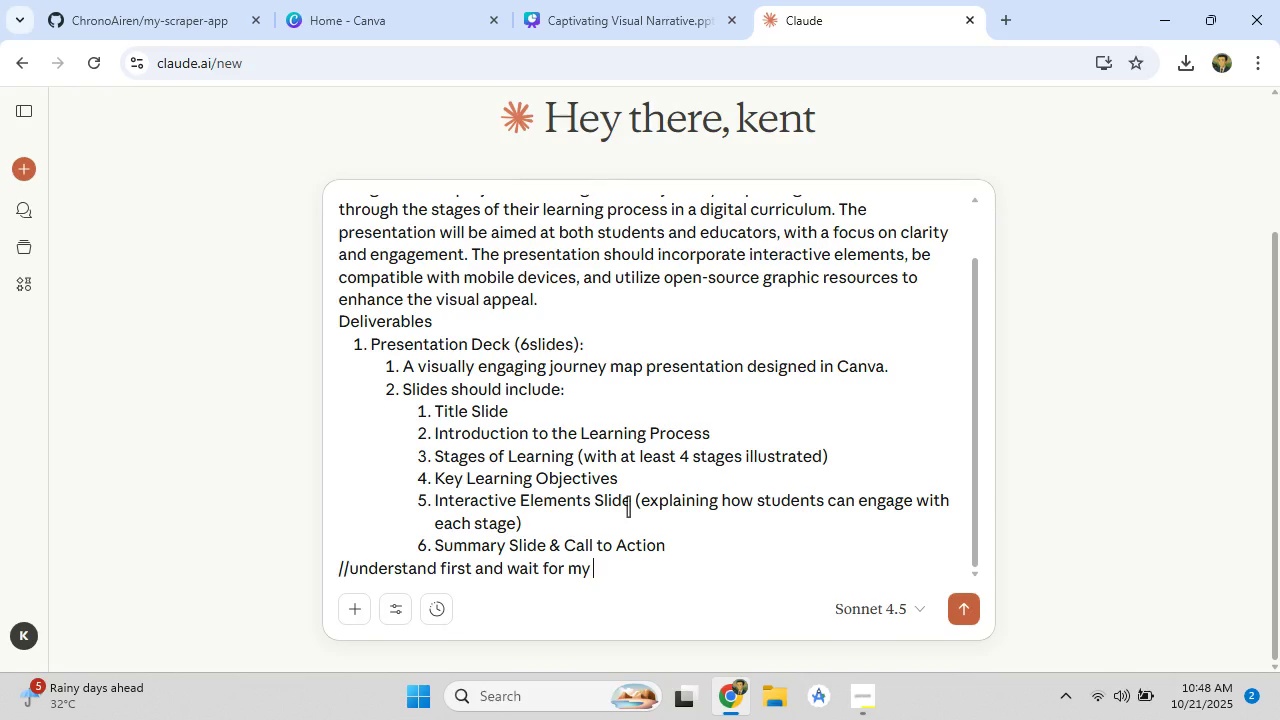 
 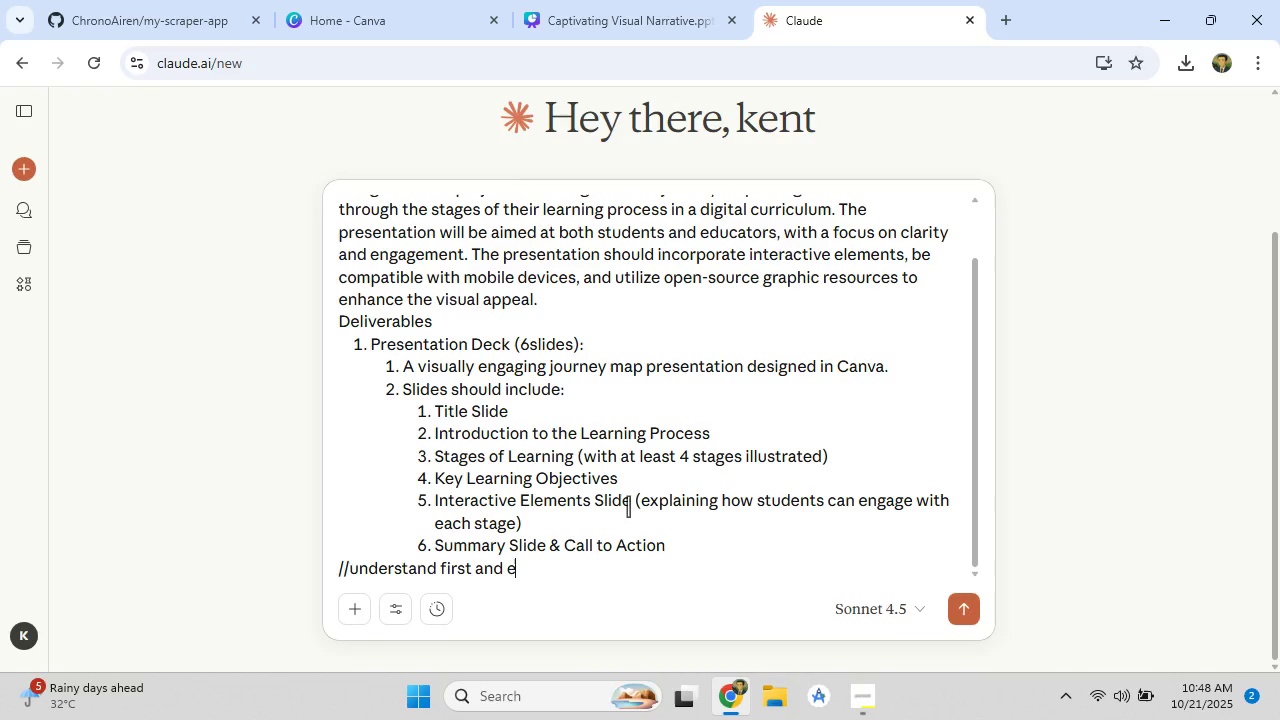 
key(Control+ControlLeft)
 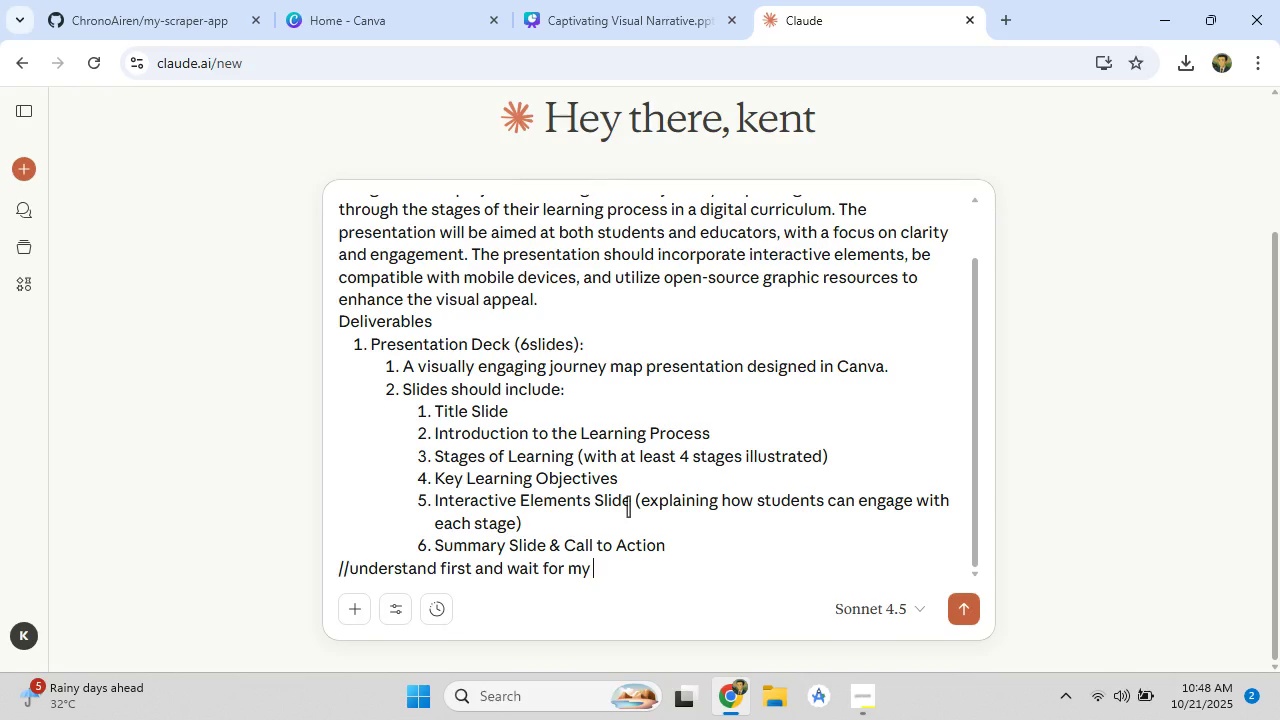 
type(command )
 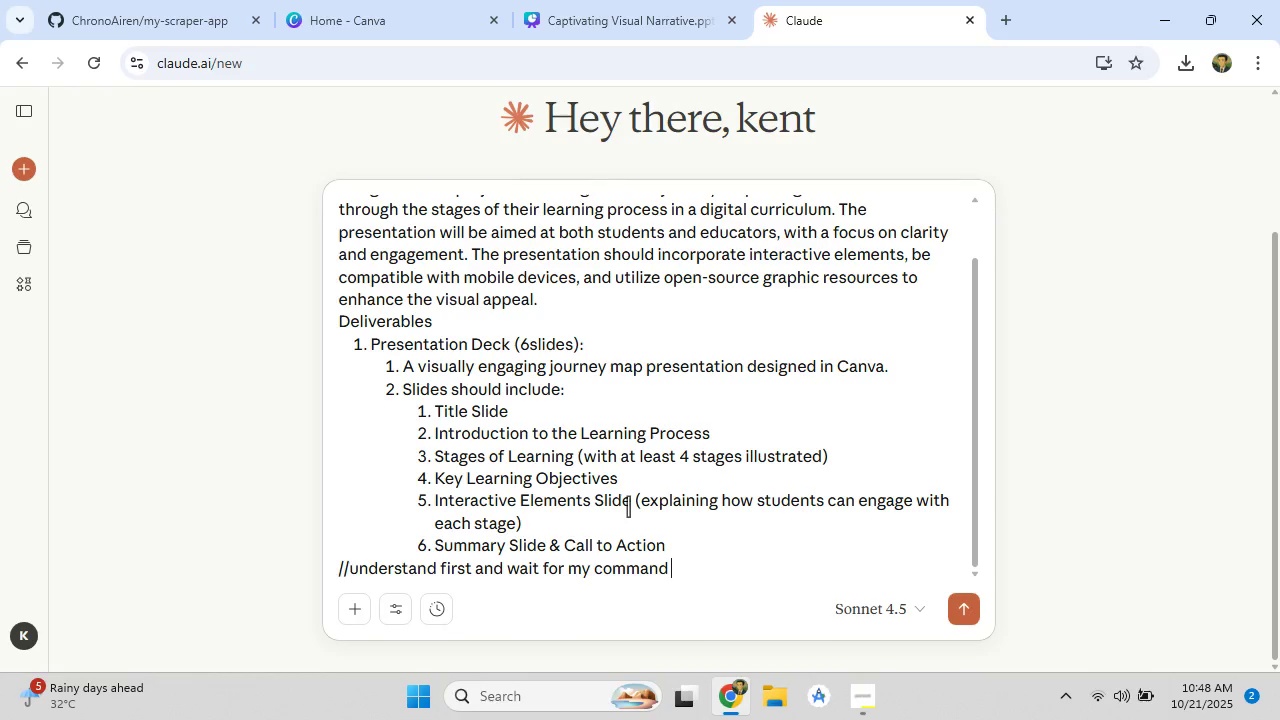 
type(. understoos)
key(Backspace)
type(d?)
 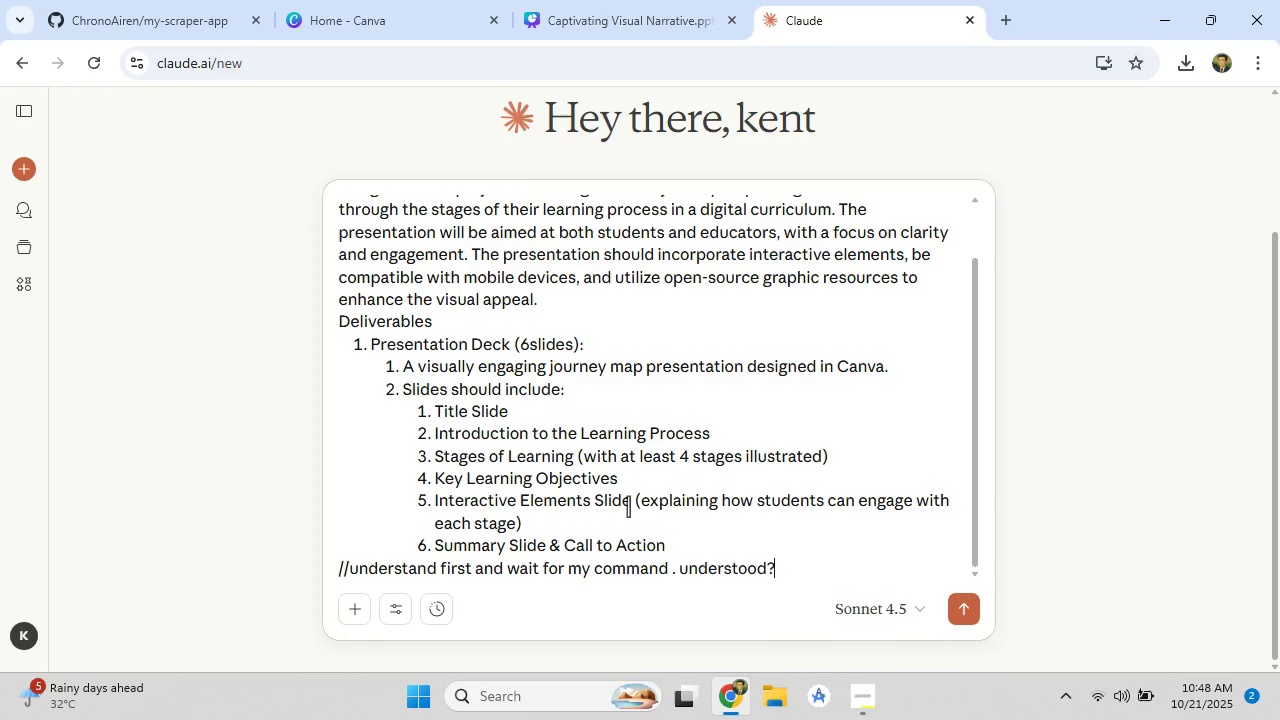 
 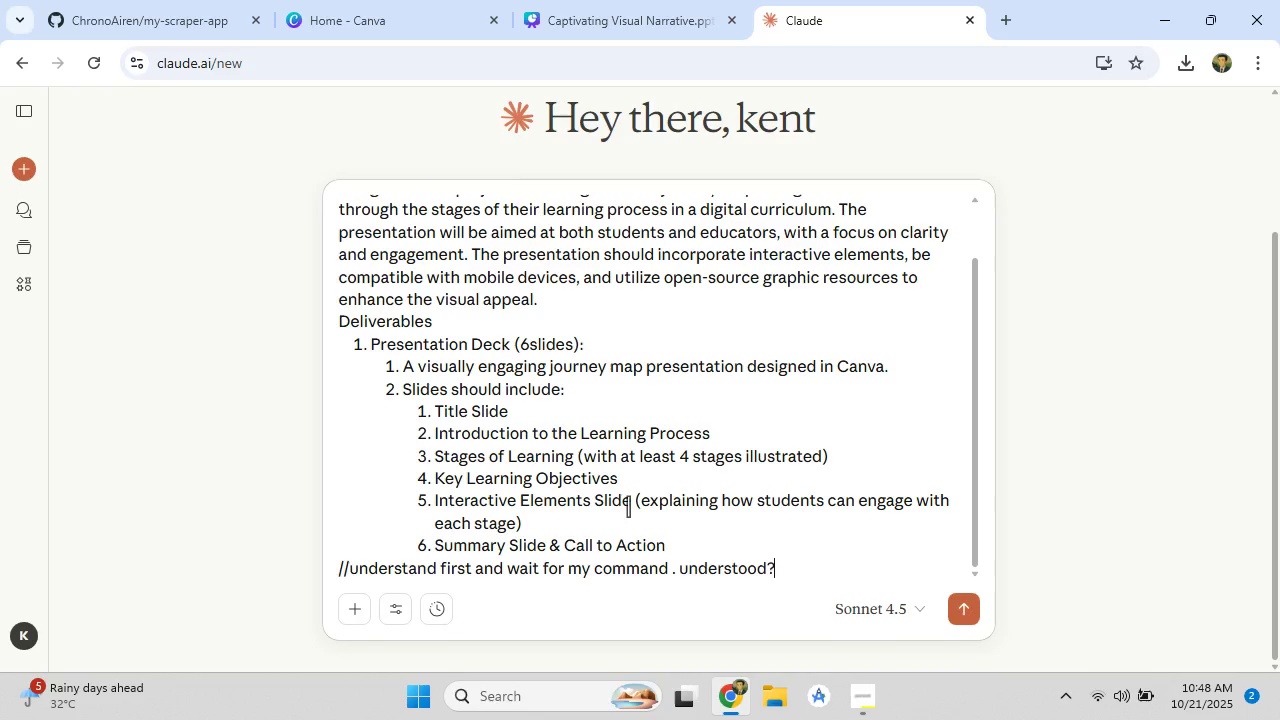 
key(Enter)
 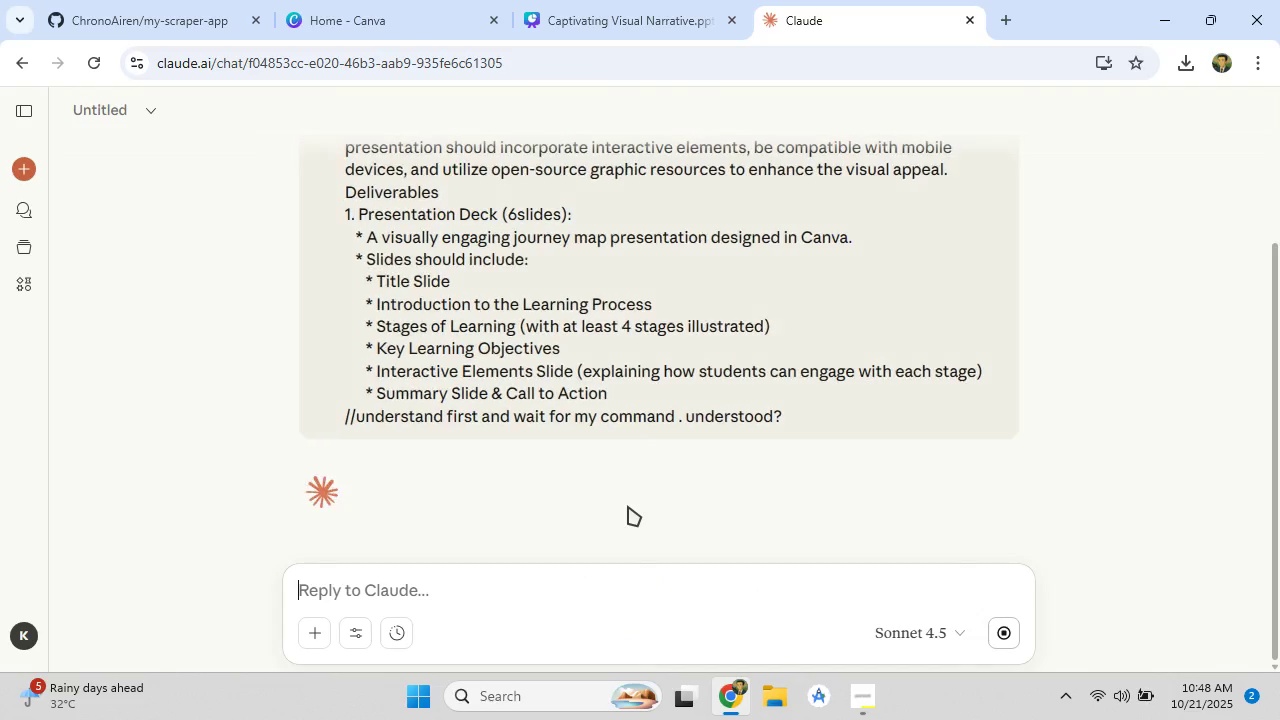 
wait(15.2)
 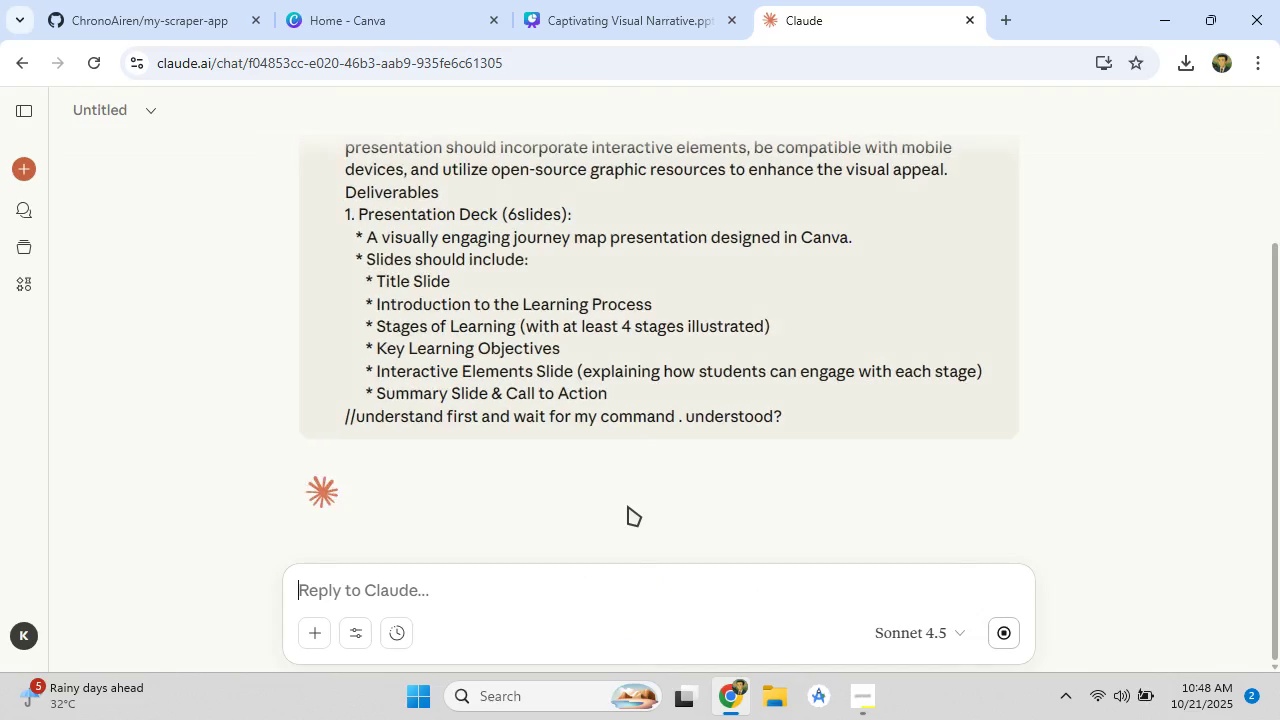 
scroll: coordinate [634, 347], scroll_direction: down, amount: 5.0
 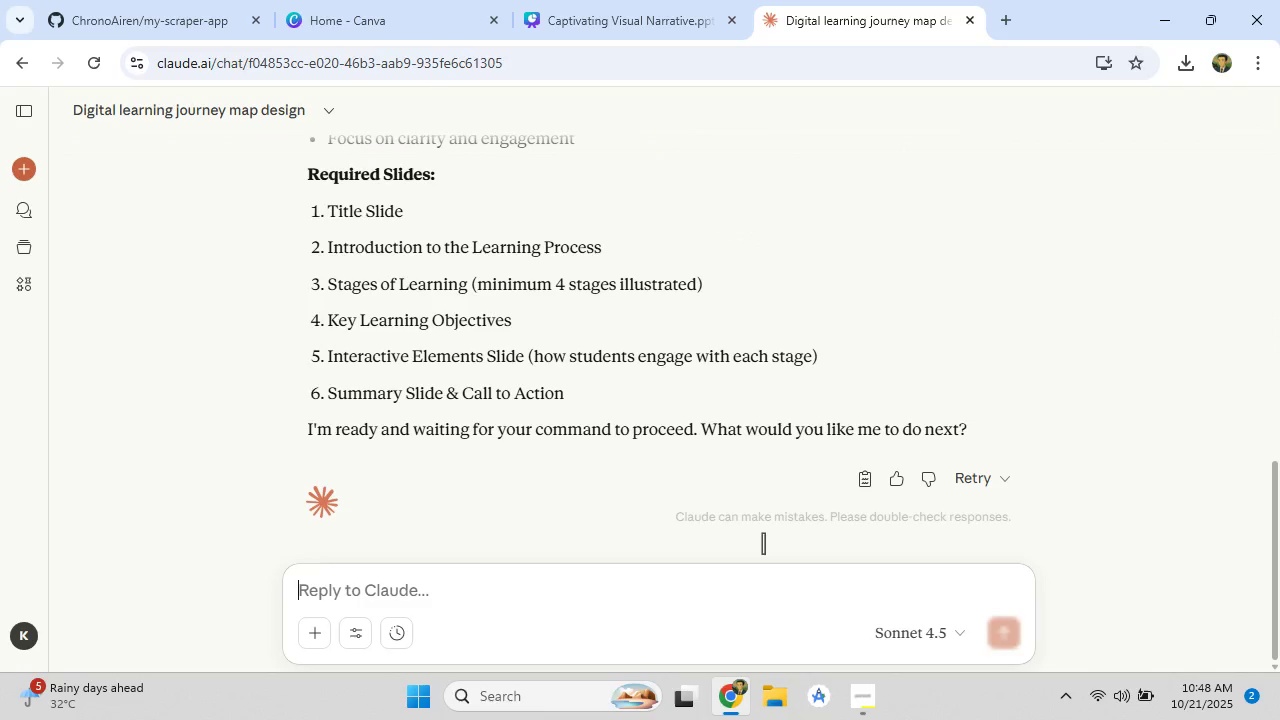 
mouse_move([831, 707])